 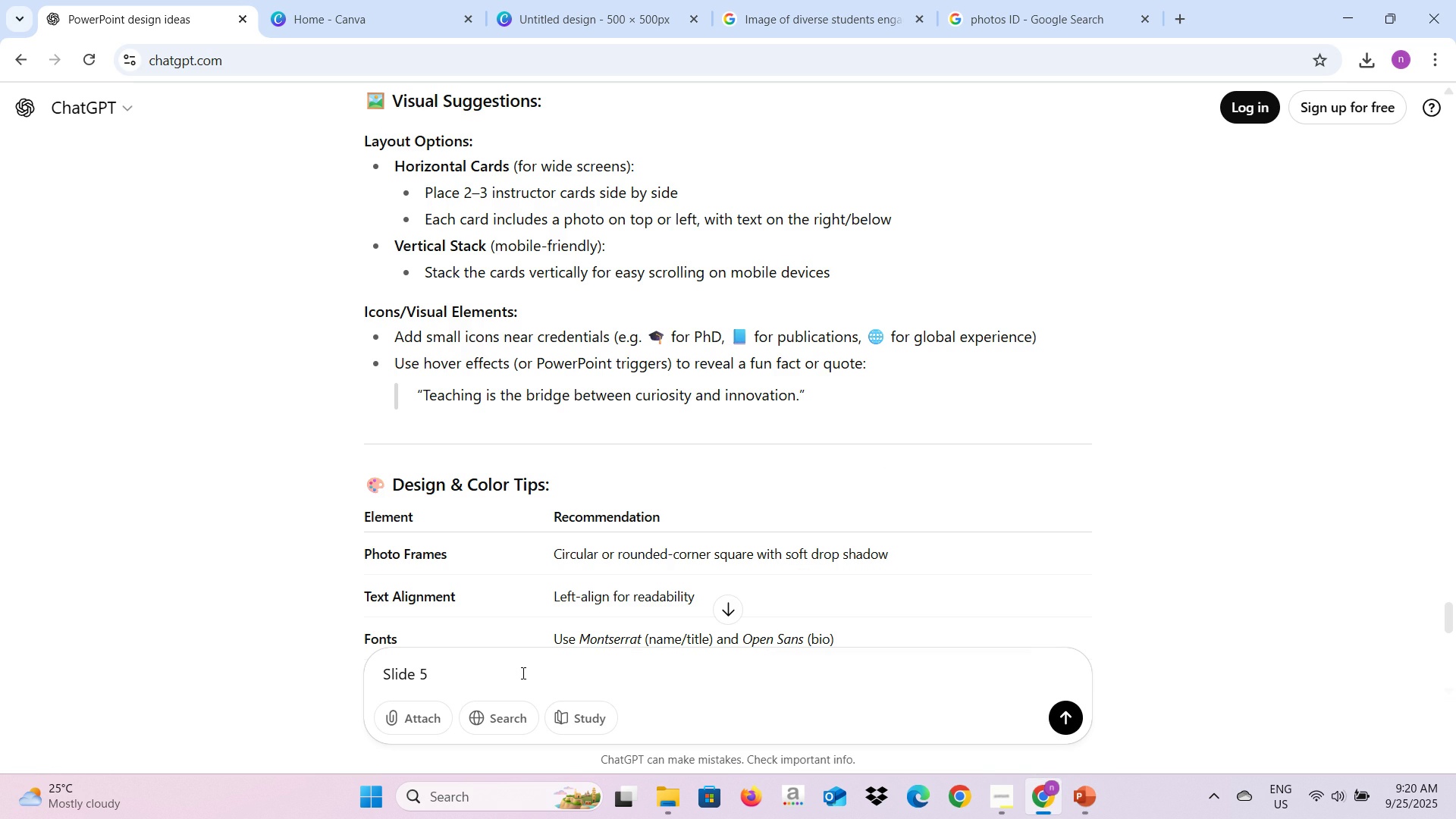 
key(Enter)
 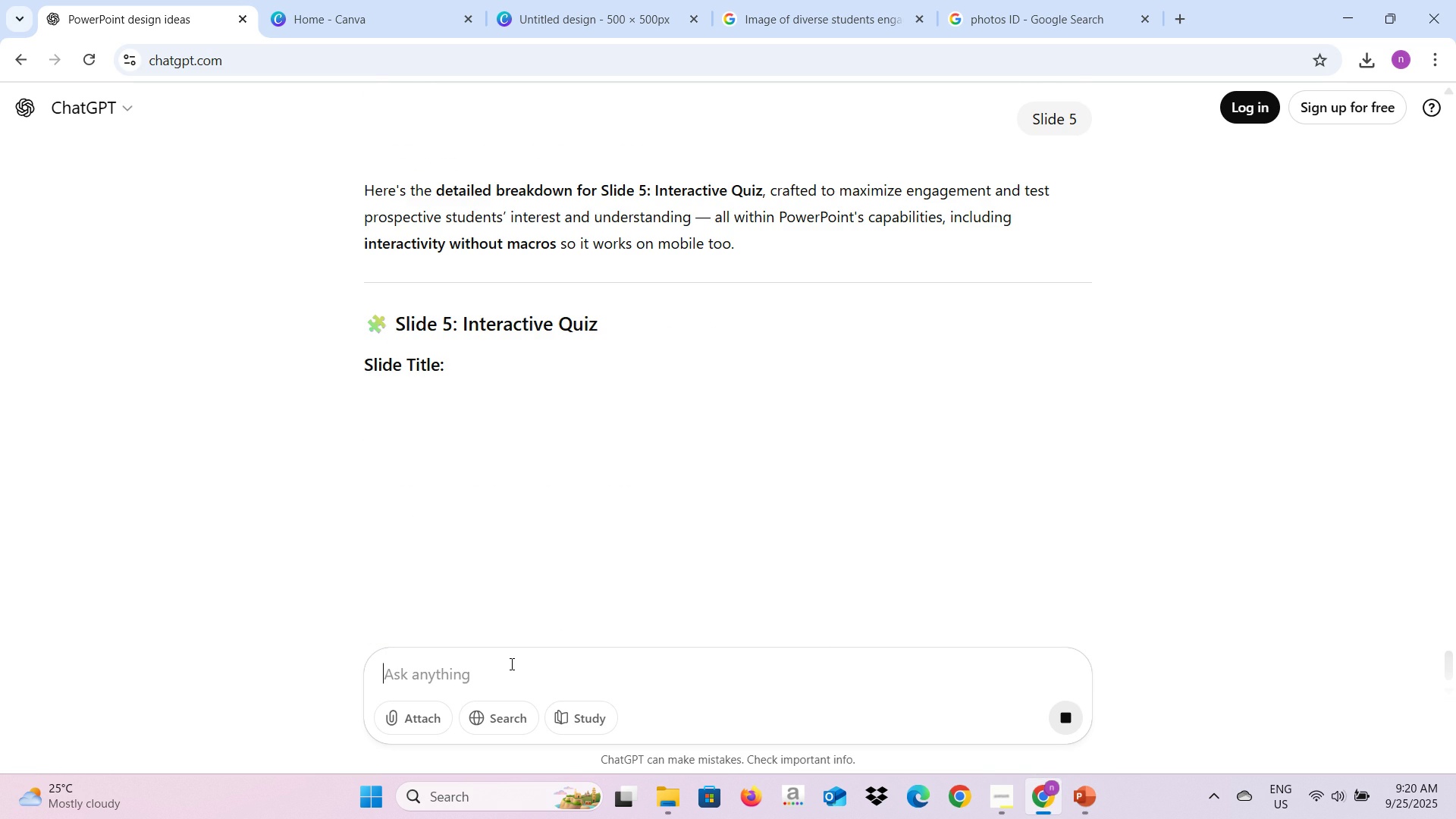 
wait(6.18)
 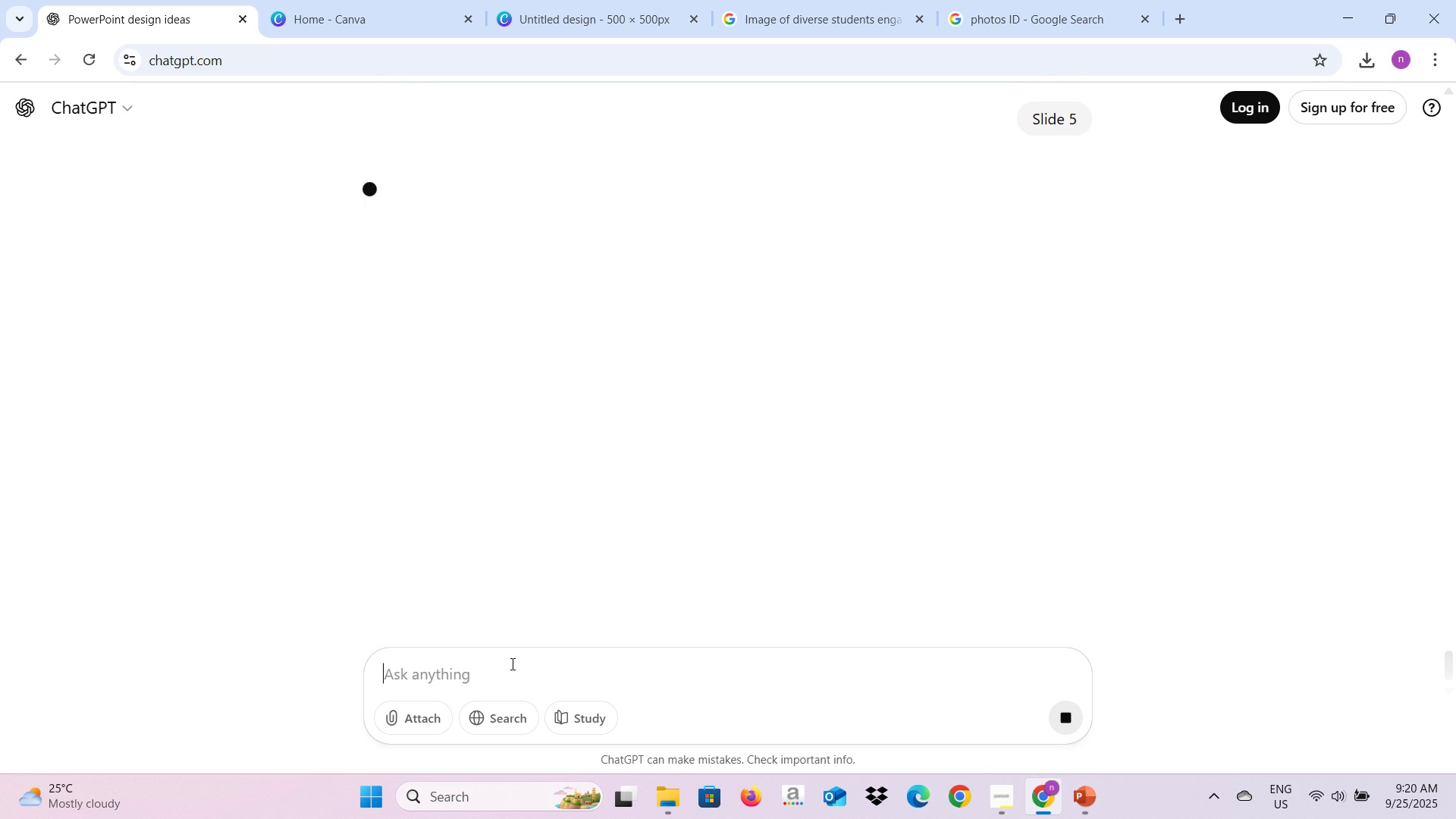 
scroll: coordinate [608, 502], scroll_direction: down, amount: 3.0
 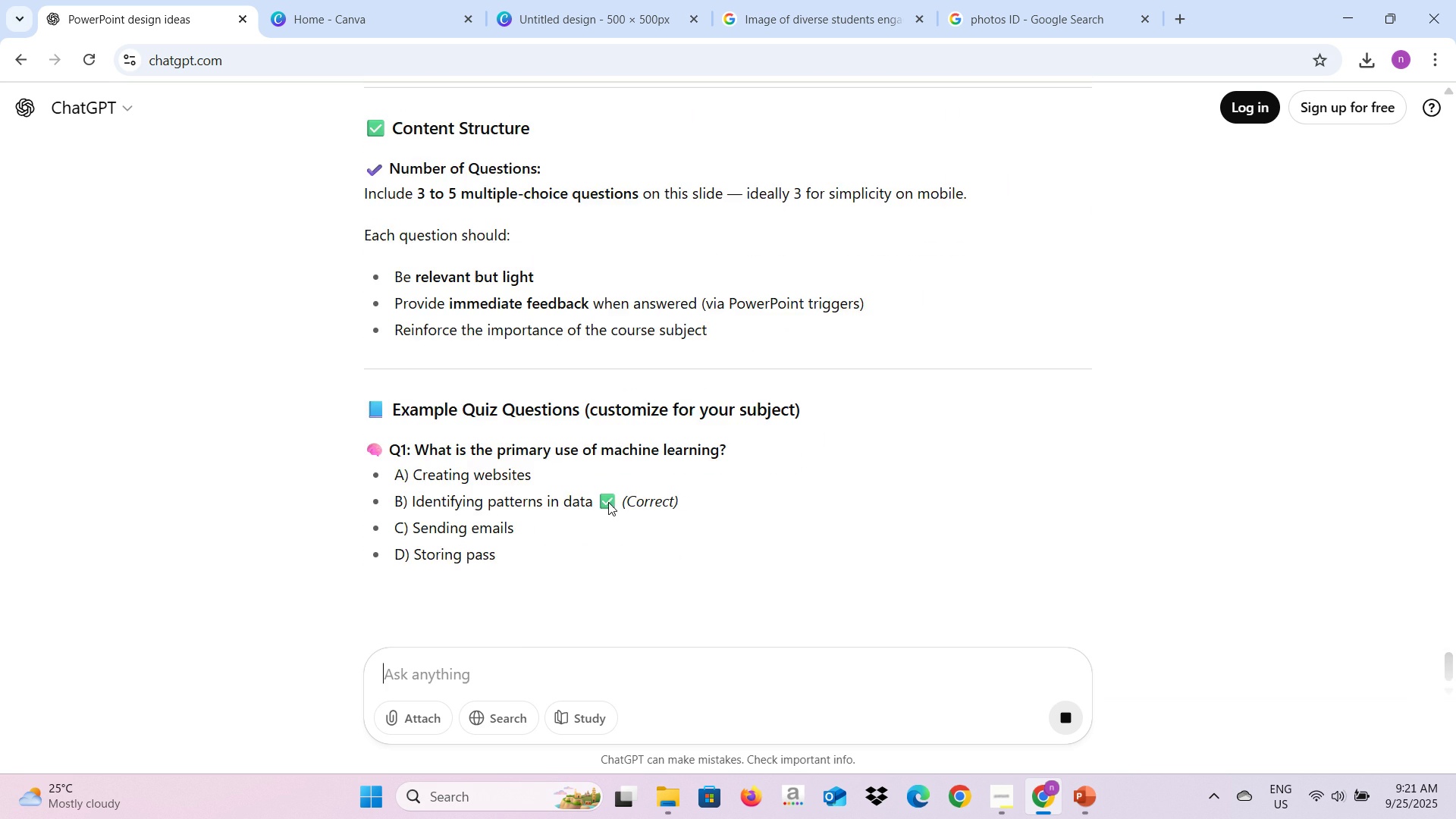 
scroll: coordinate [604, 509], scroll_direction: up, amount: 6.0